 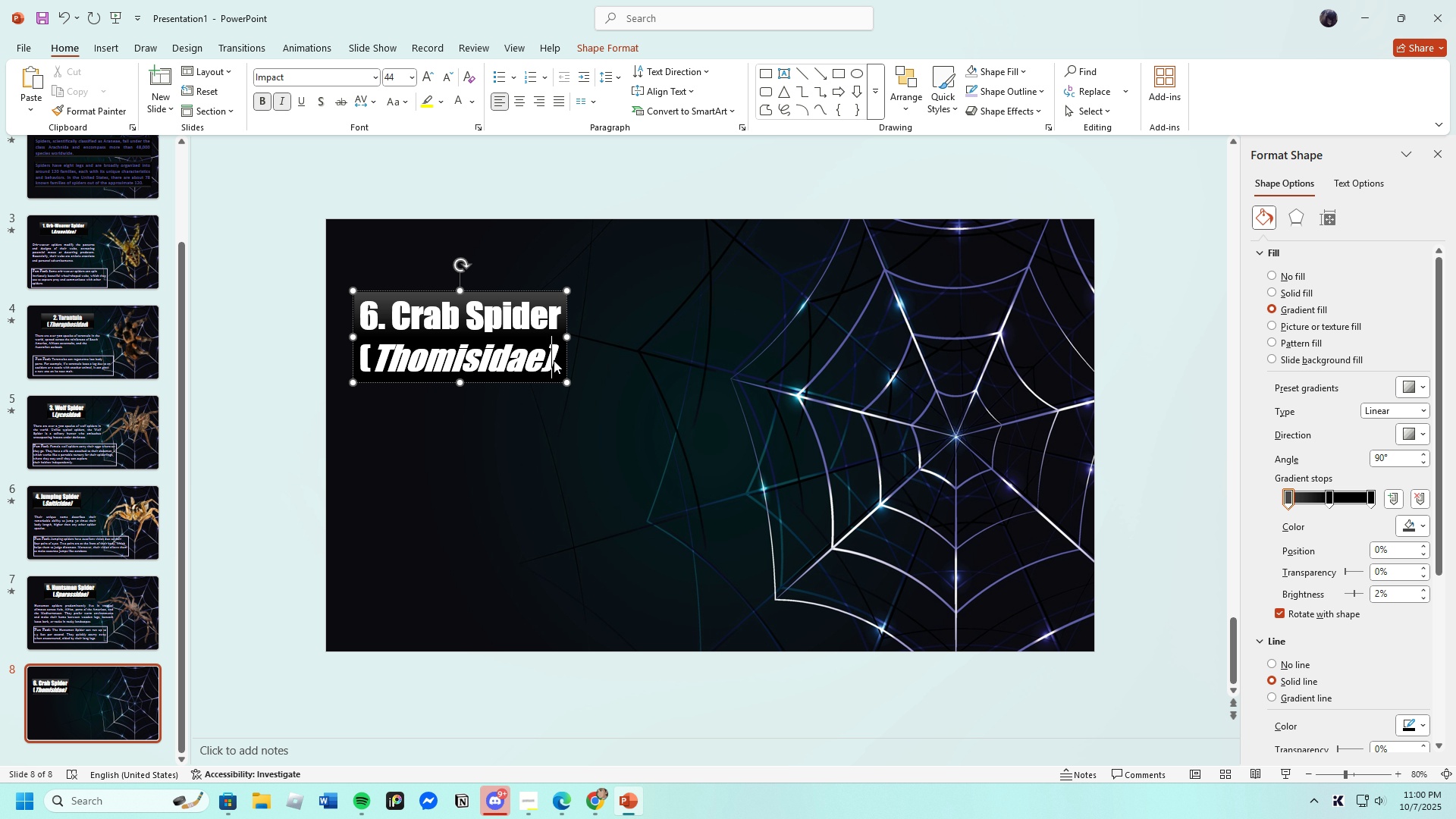 
double_click([508, 307])
 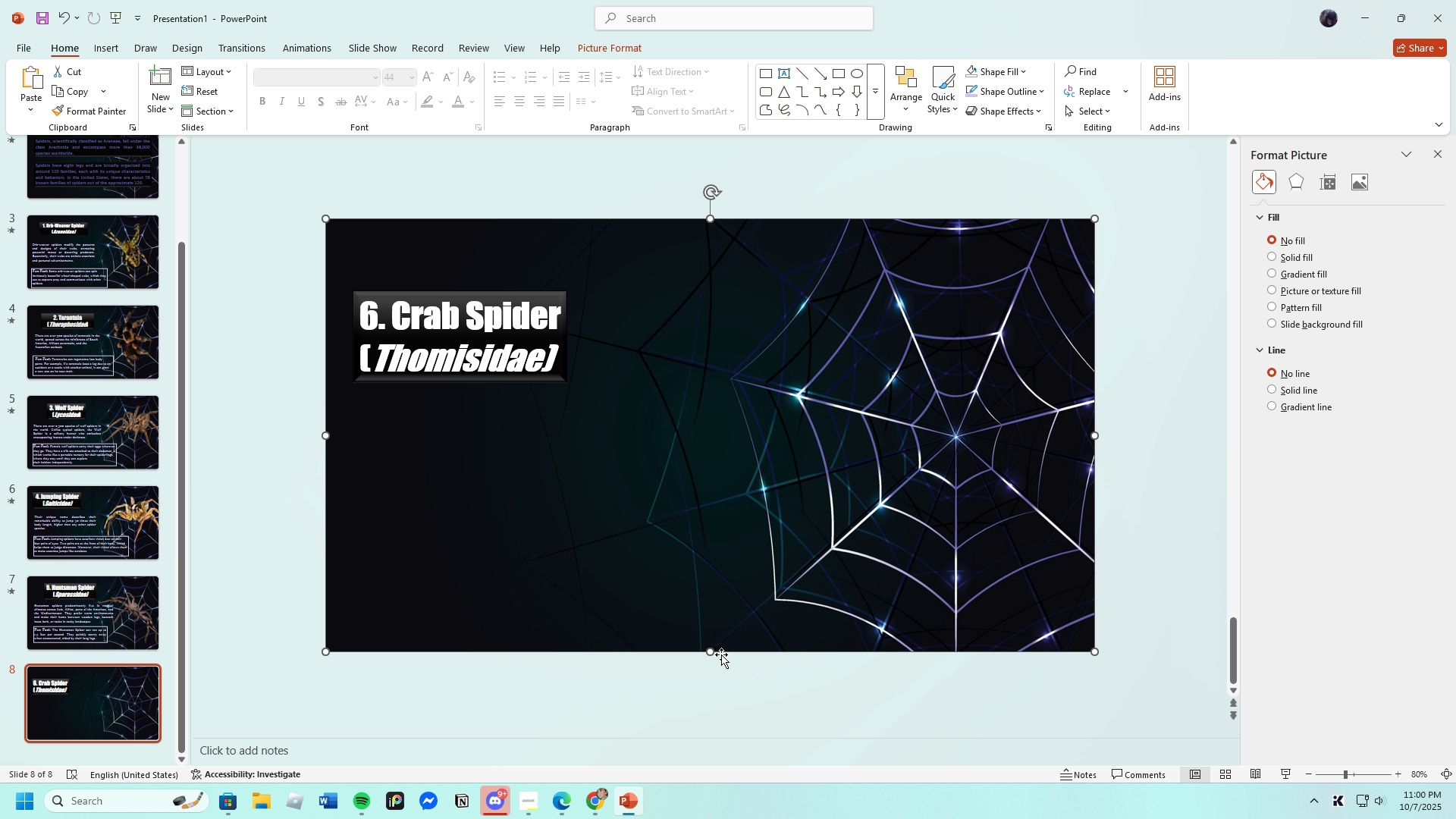 
wait(12.04)
 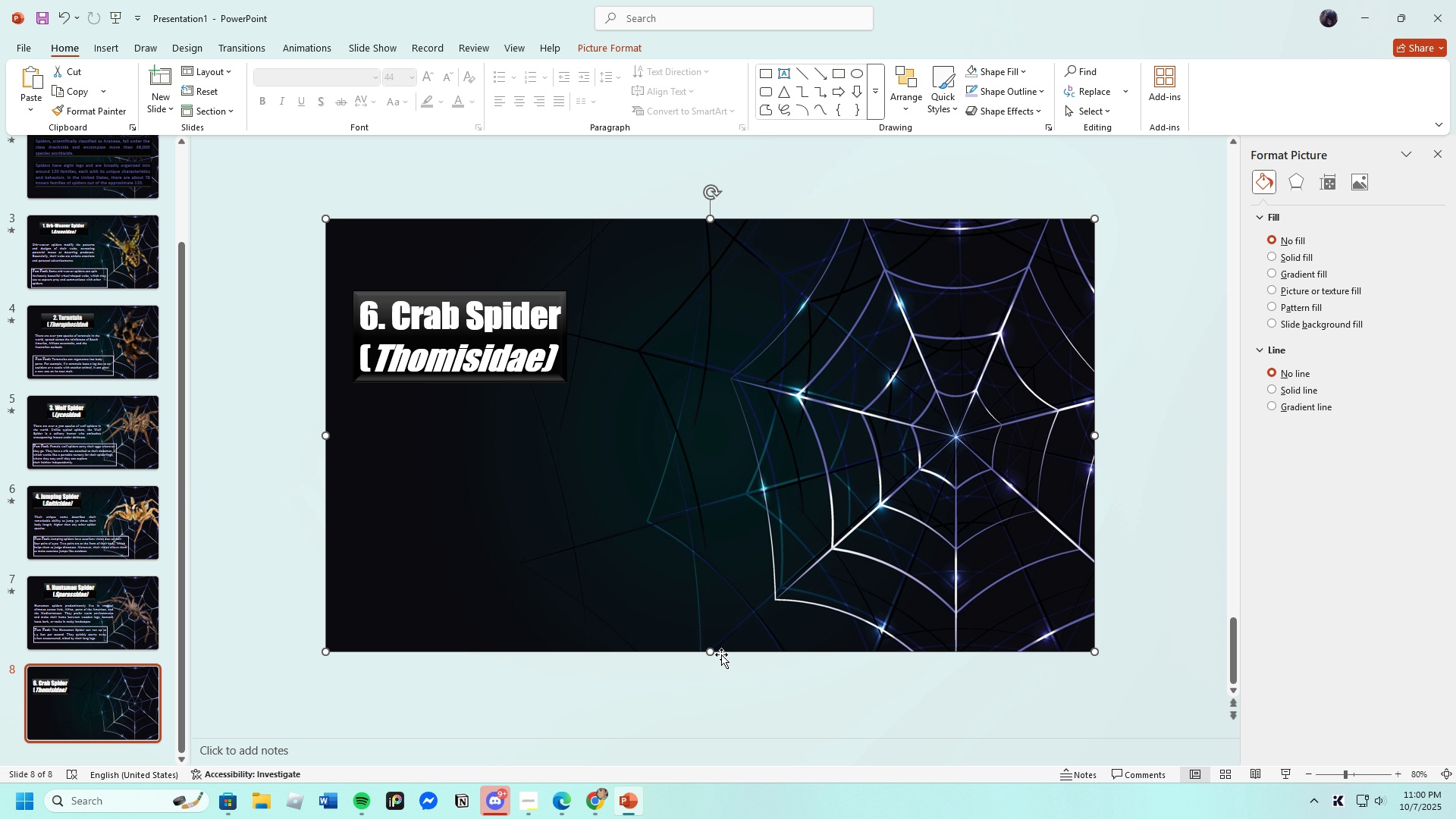 
left_click([496, 344])
 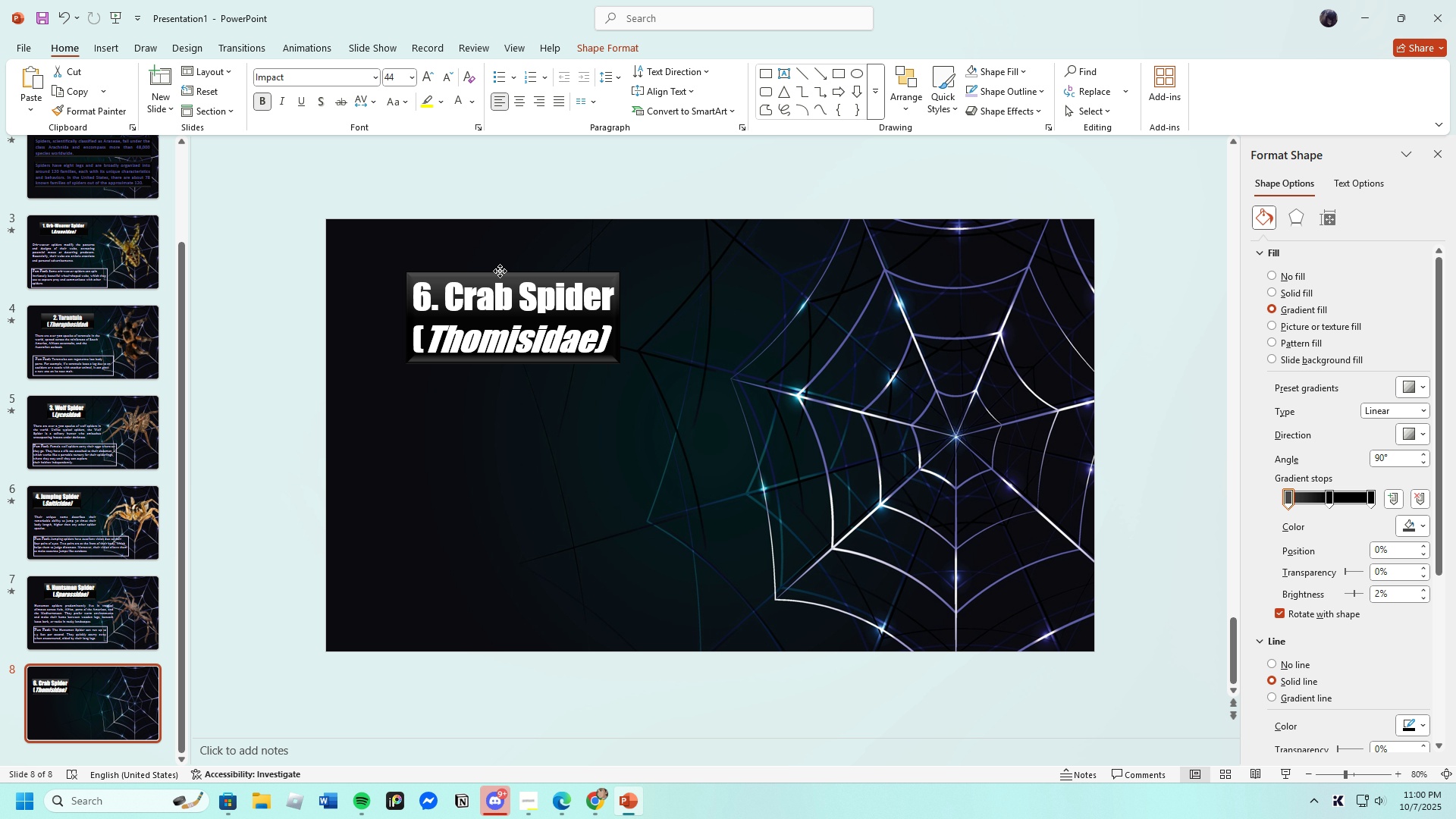 
wait(15.56)
 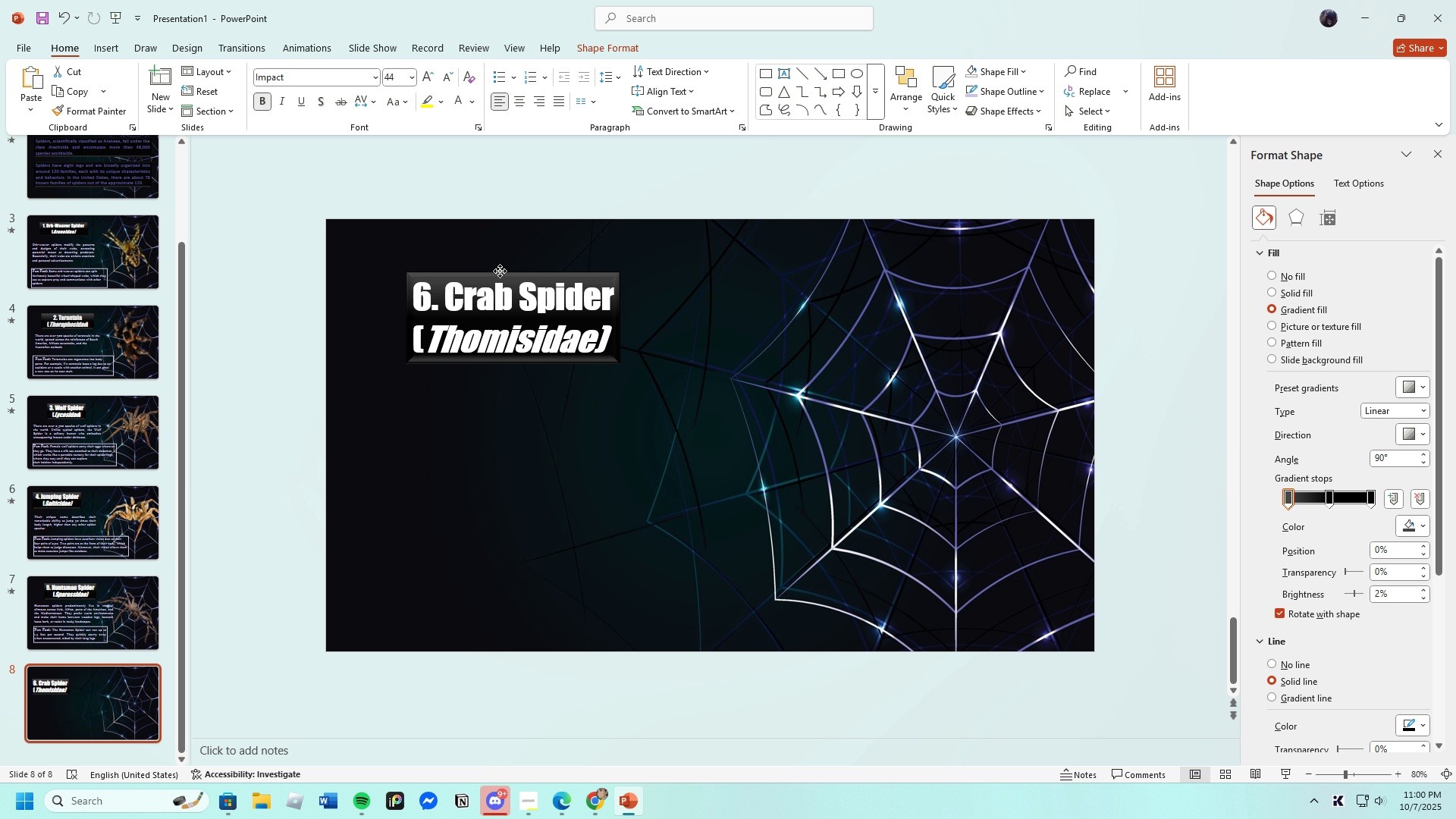 
left_click([510, 438])
 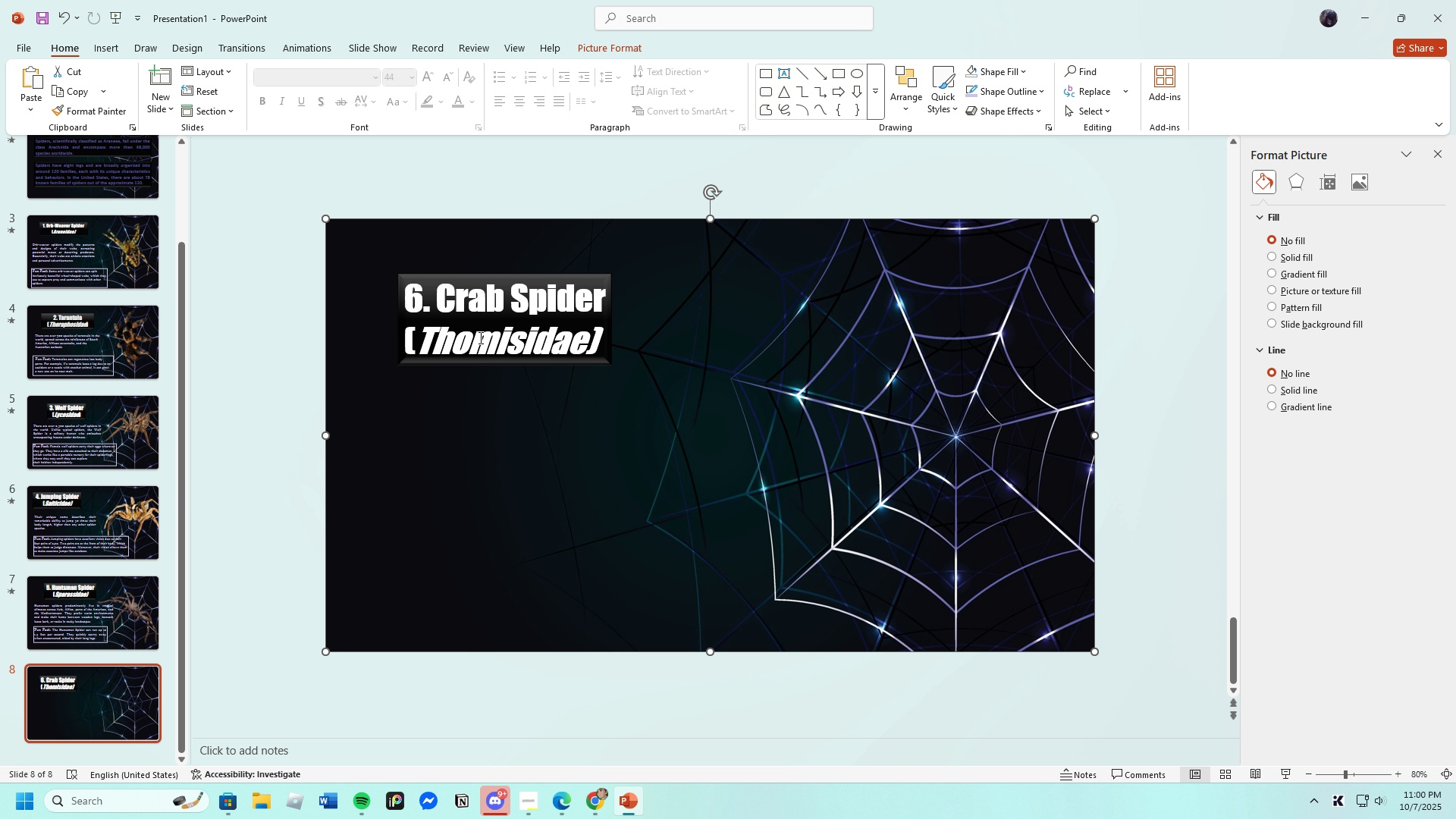 
left_click([480, 318])
 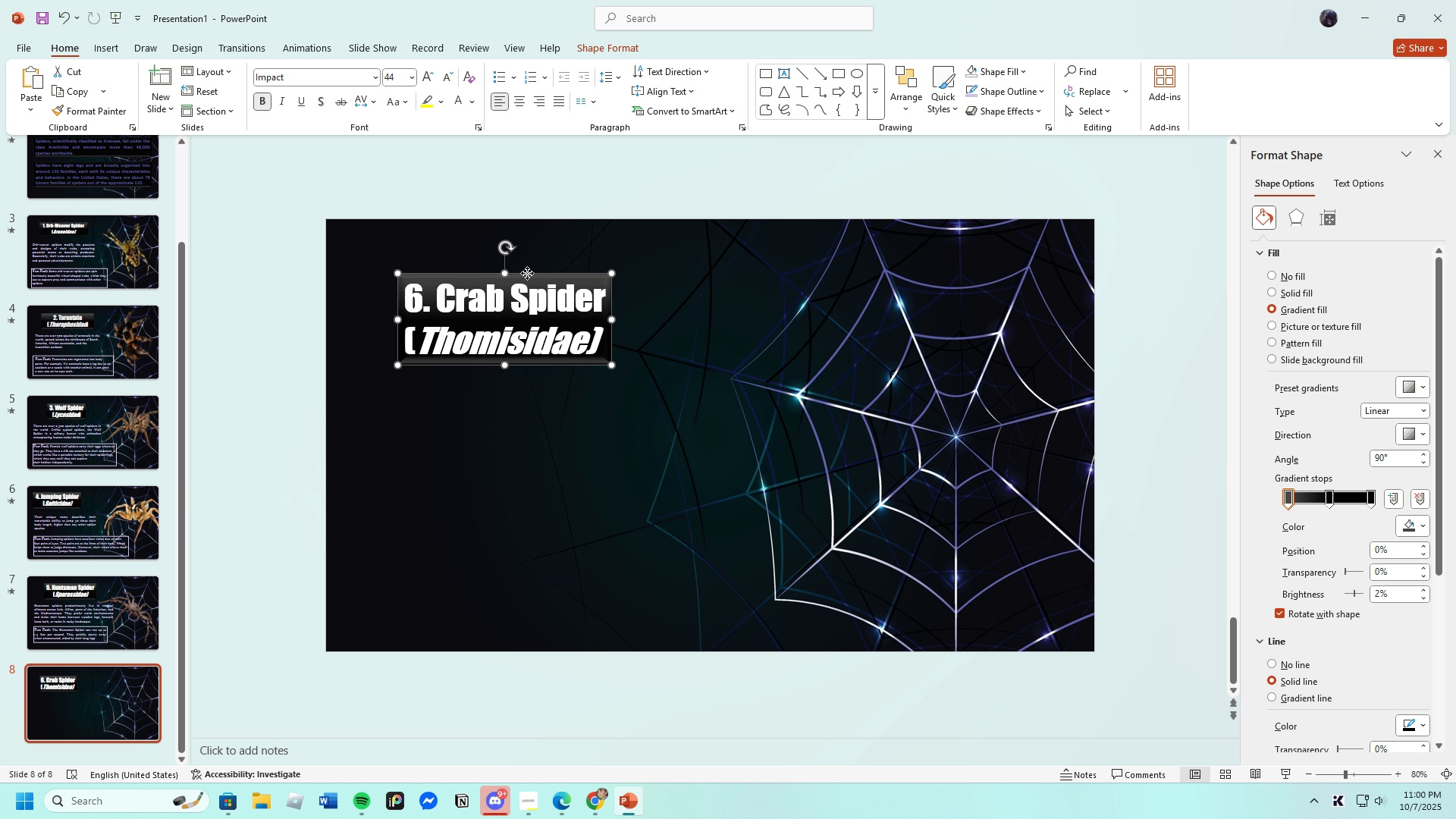 
double_click([518, 288])
 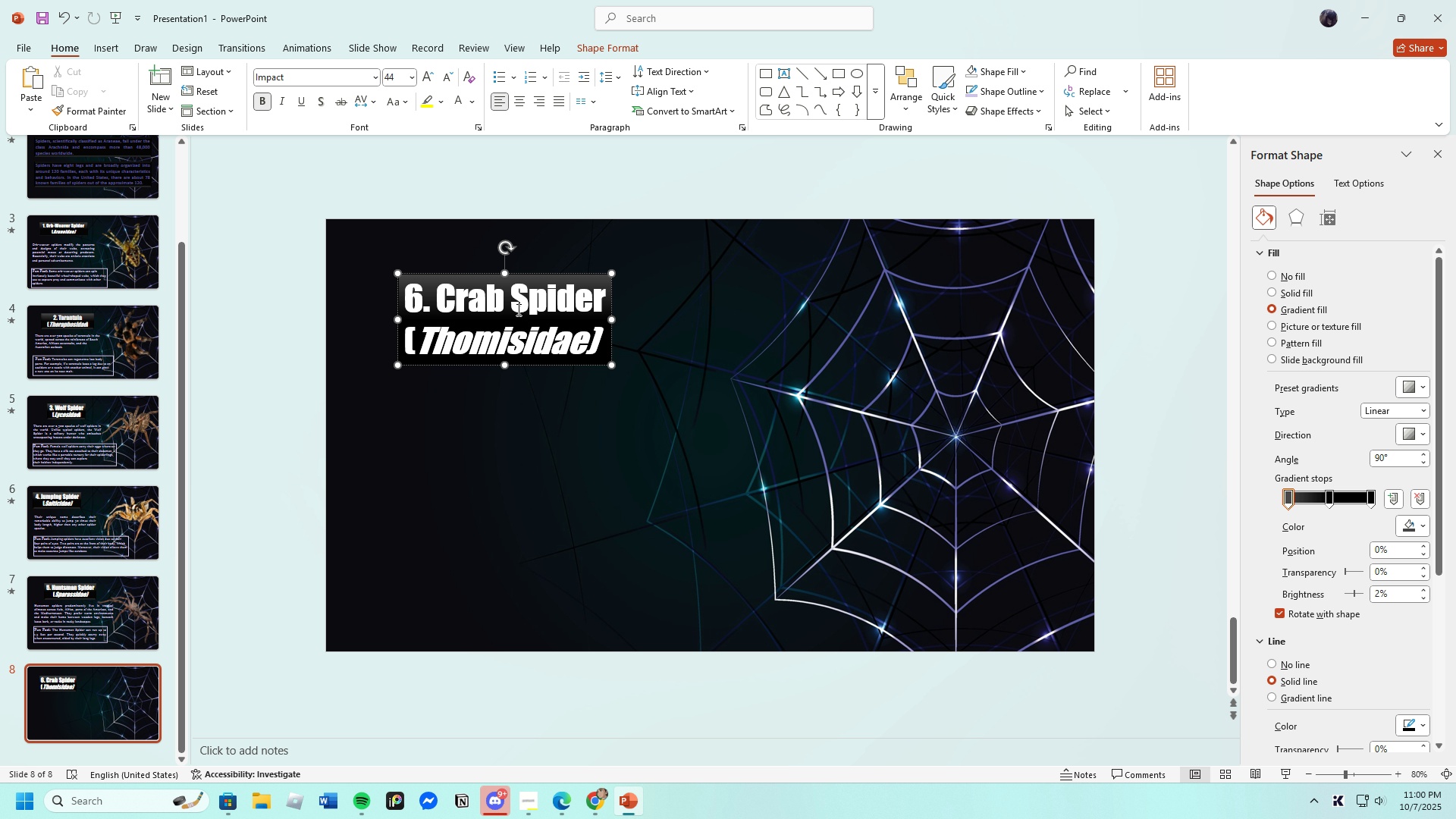 
left_click([651, 326])
 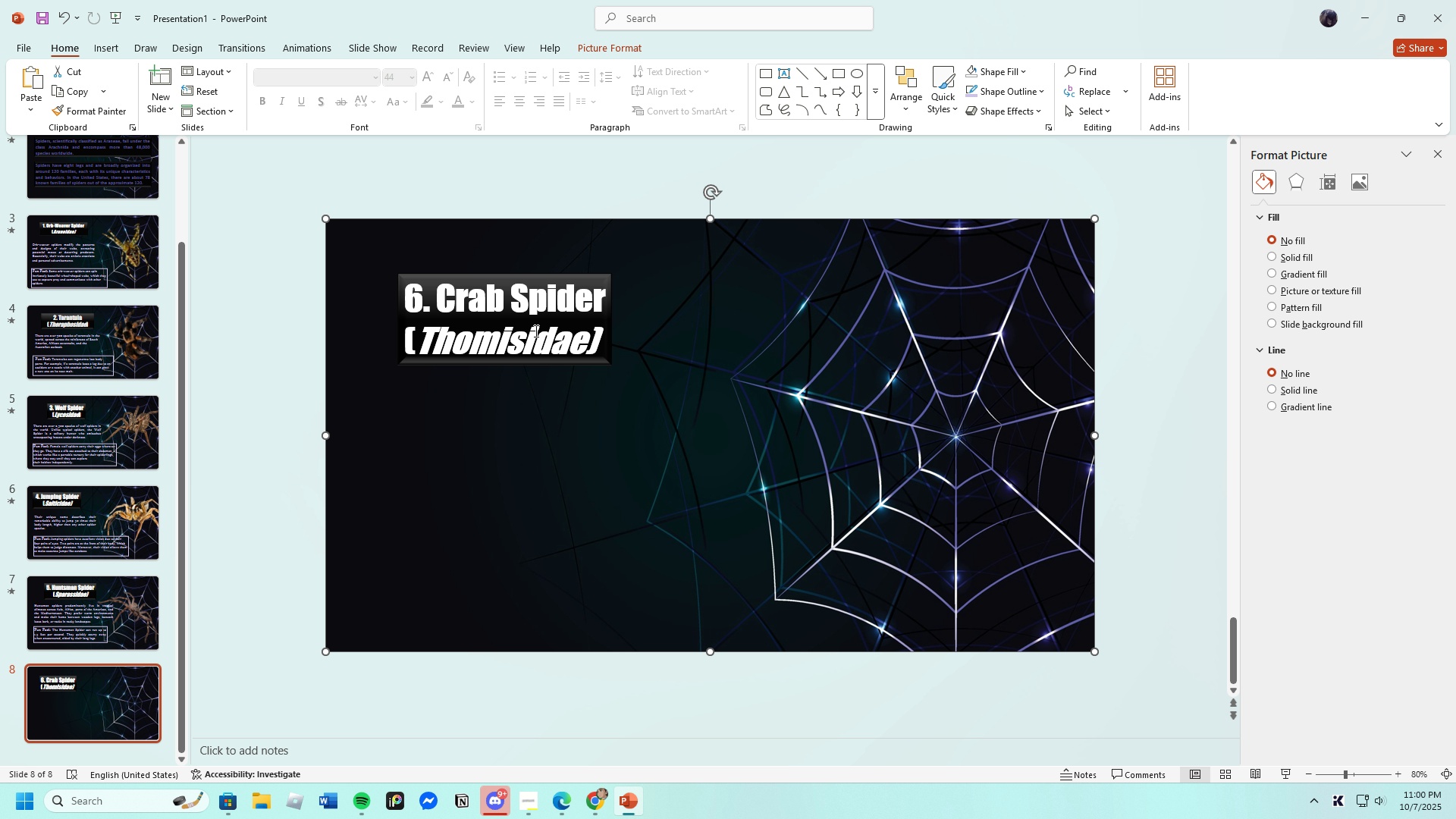 
left_click([510, 331])
 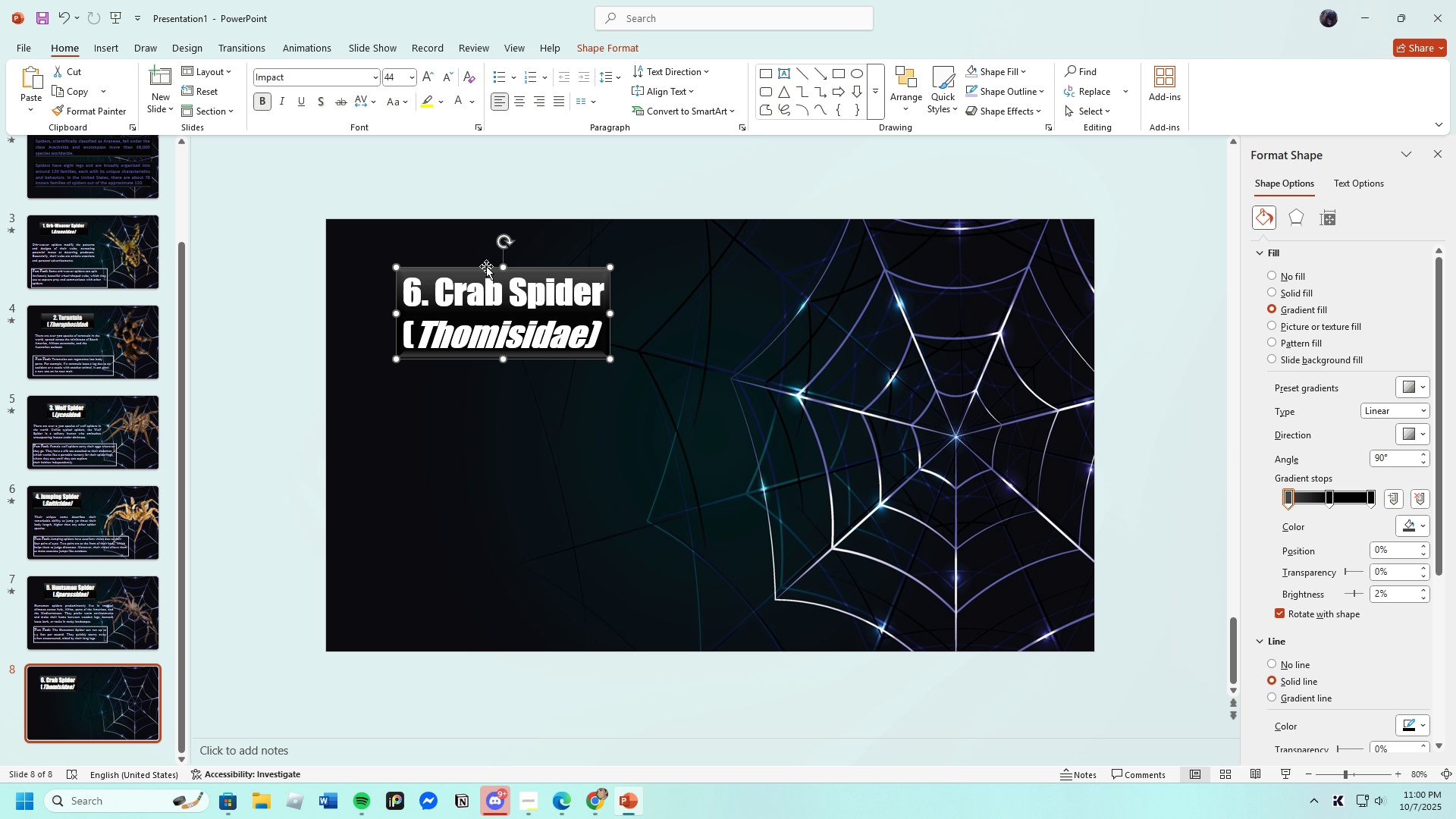 
wait(5.8)
 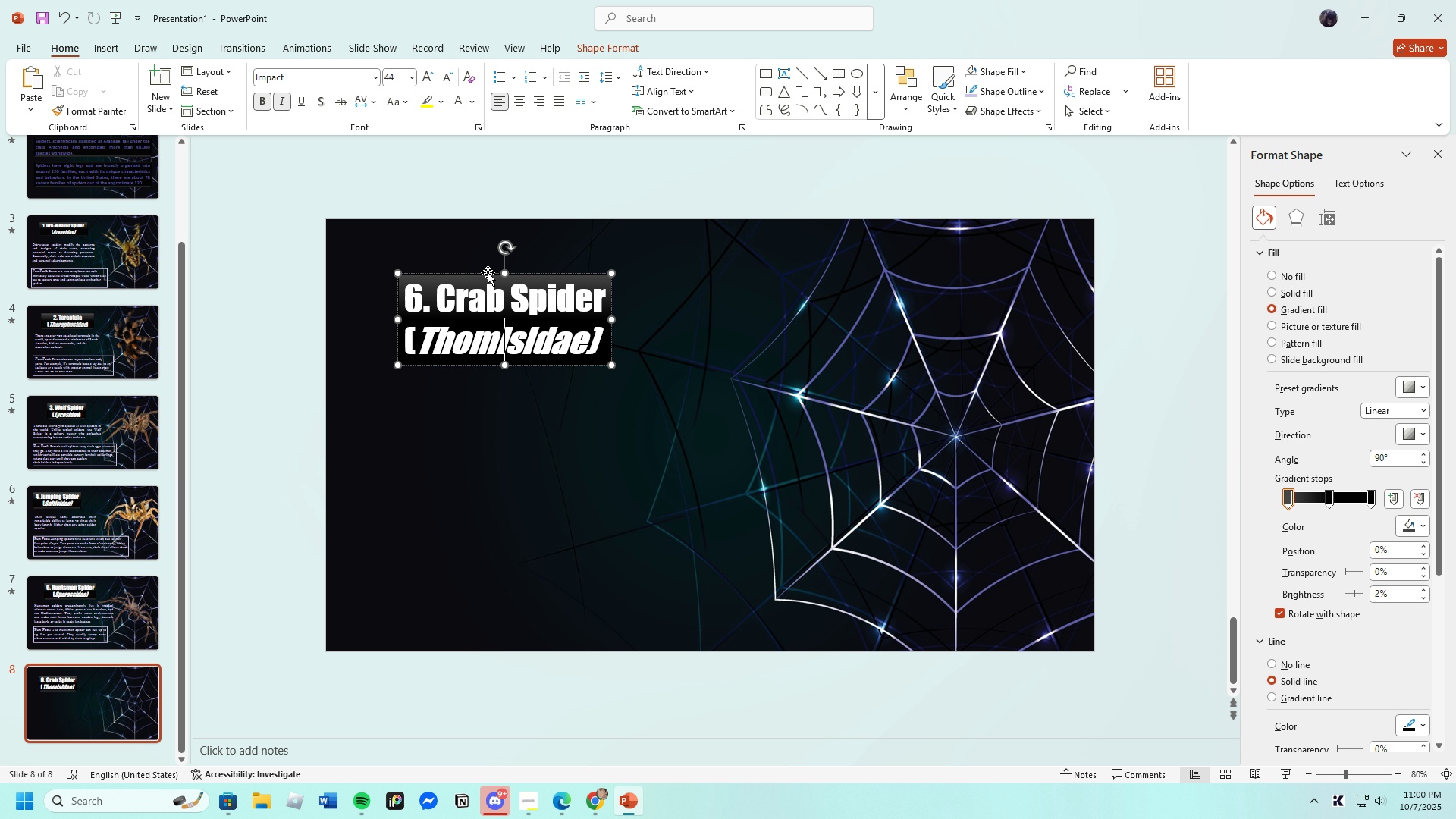 
left_click([534, 447])
 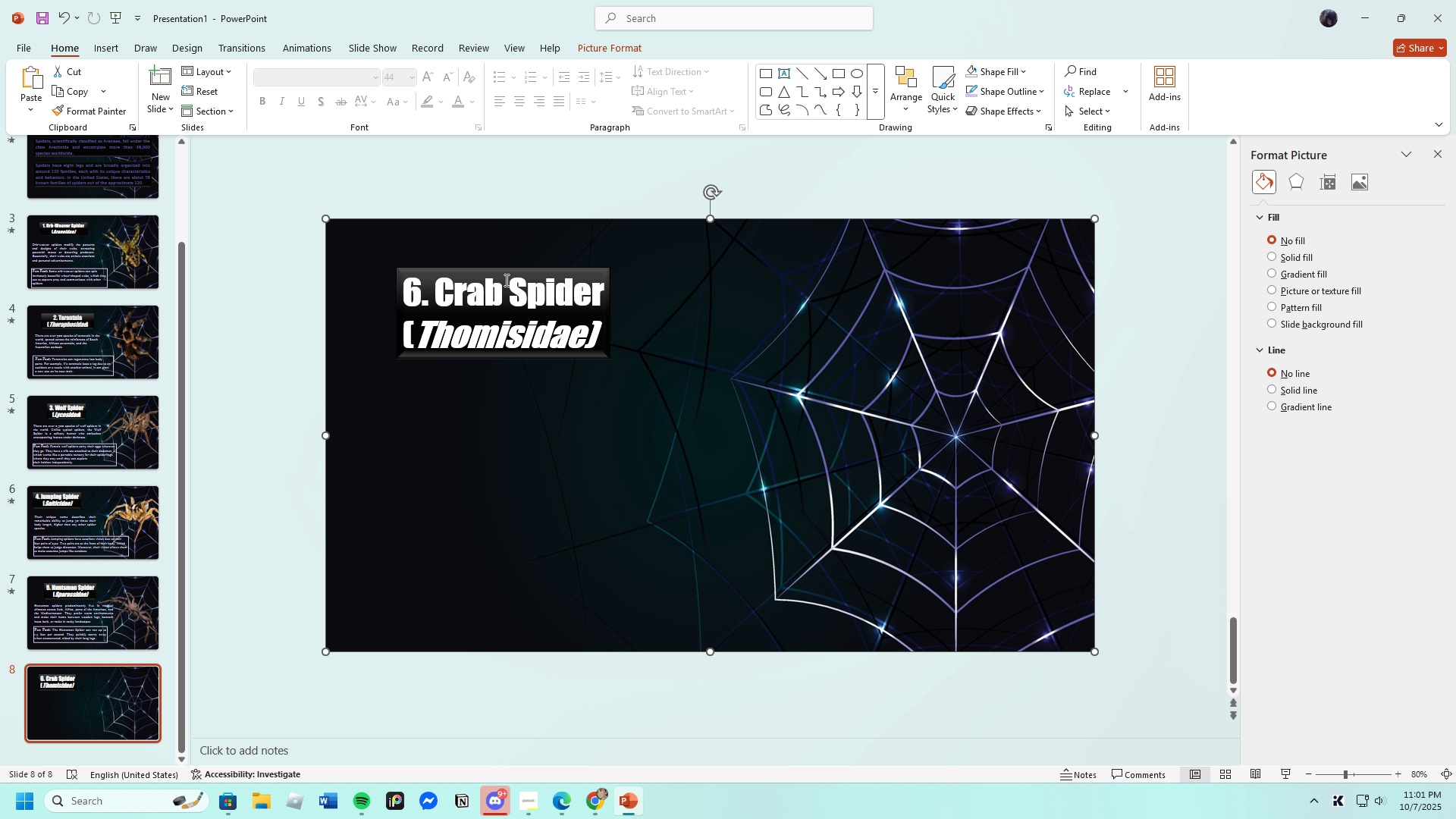 
left_click([507, 290])
 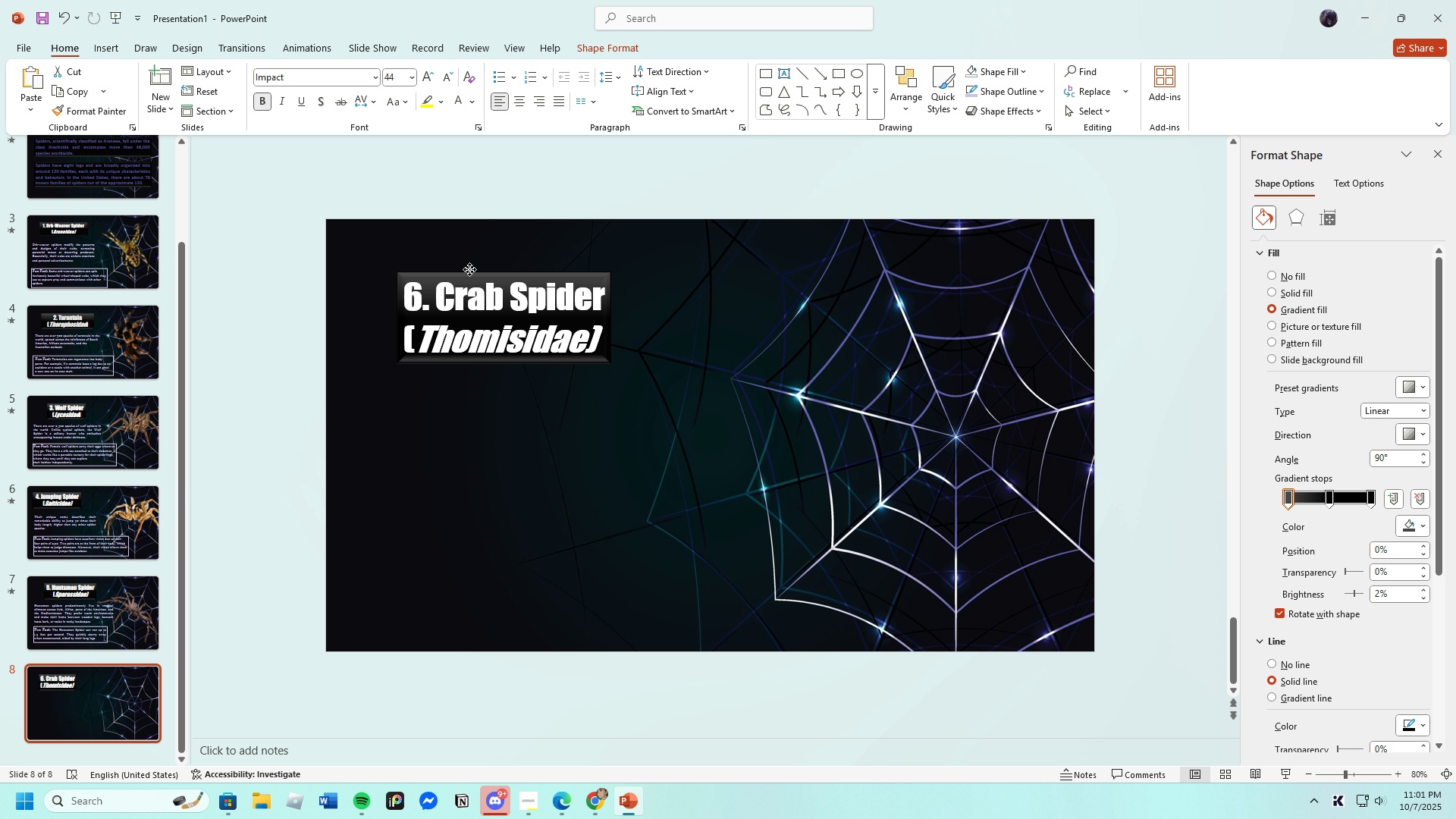 
left_click([460, 427])
 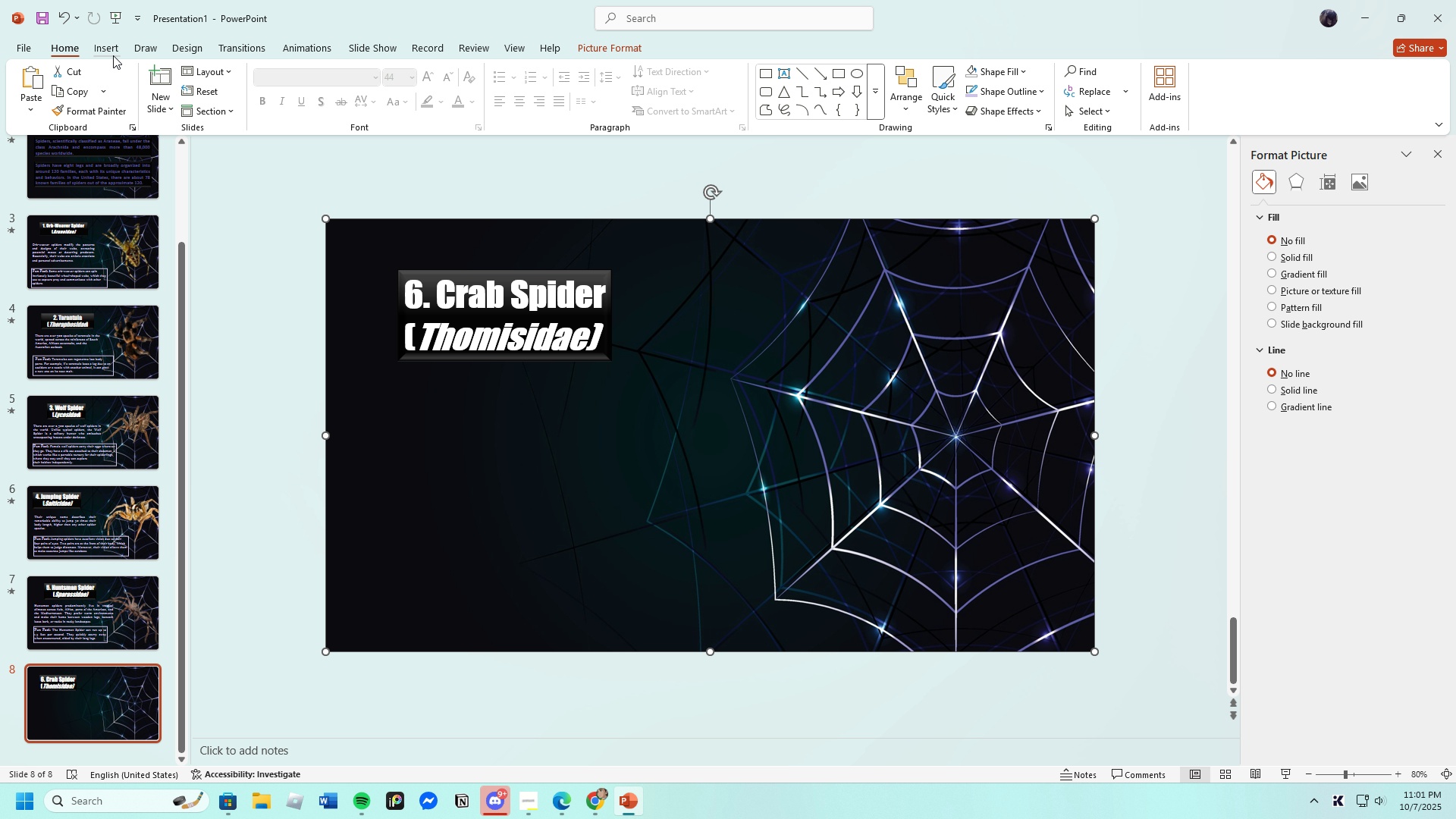 
left_click([109, 49])
 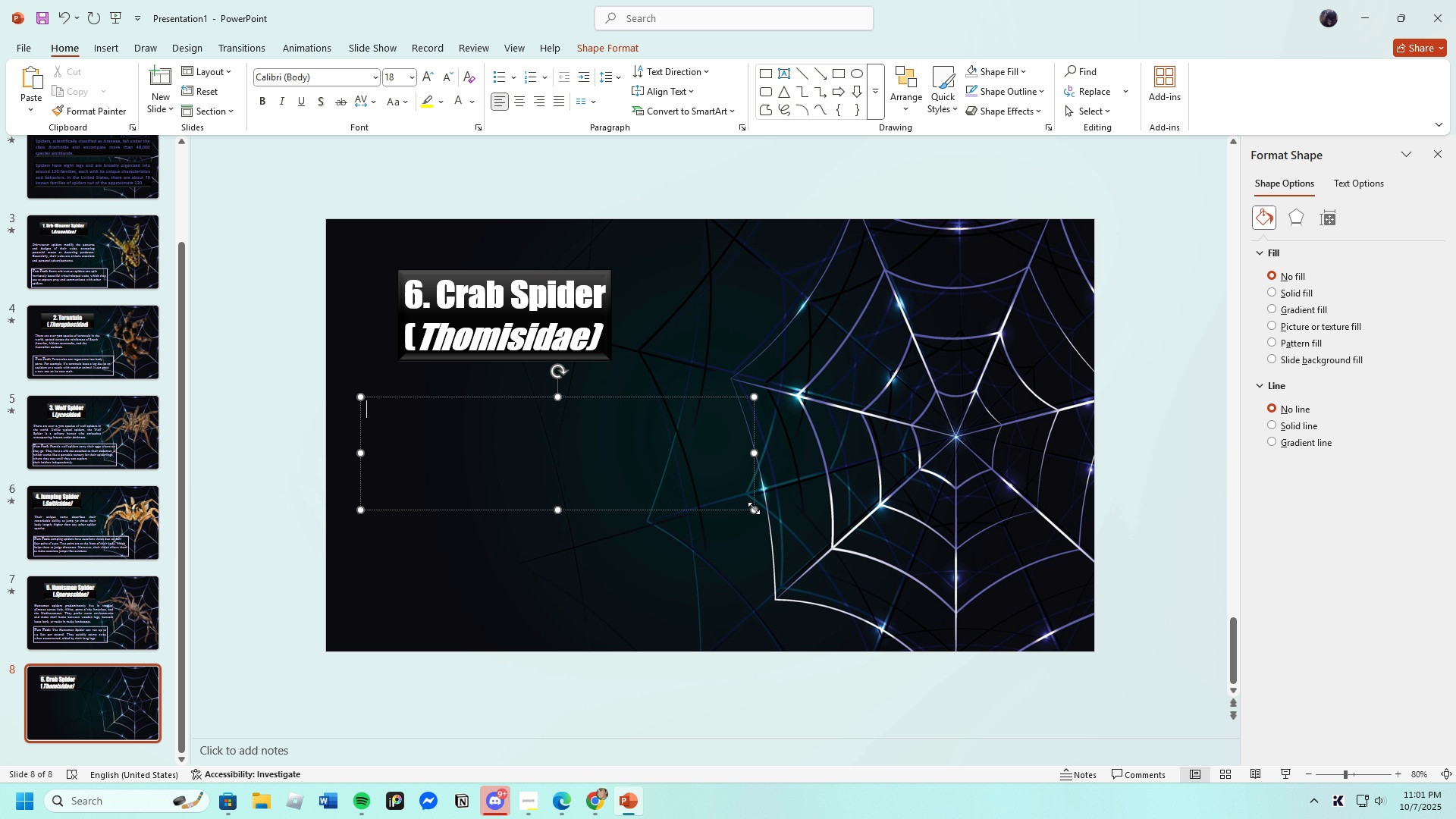 
wait(10.81)
 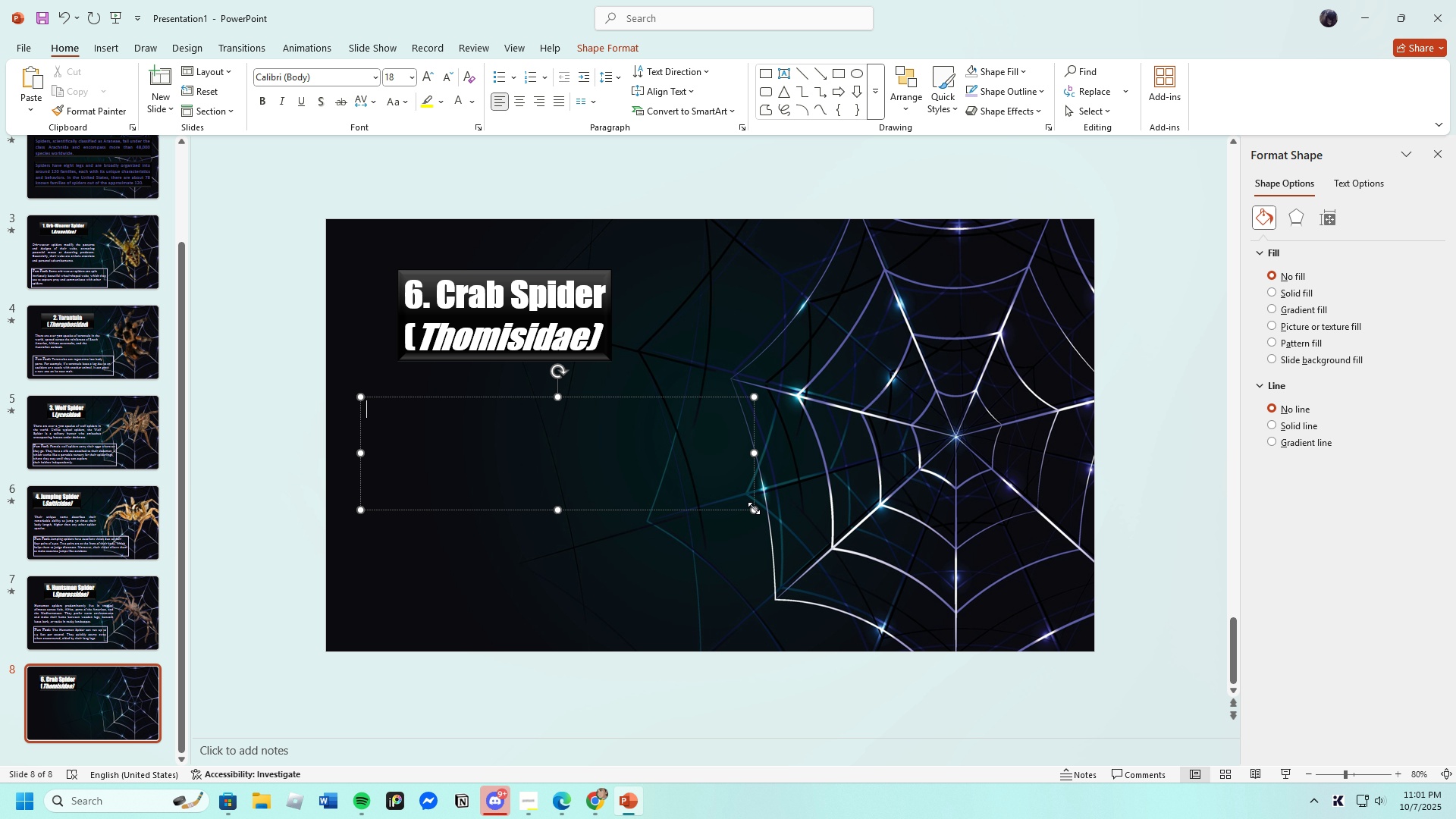 
scroll: coordinate [404, 503], scroll_direction: down, amount: 6.0
 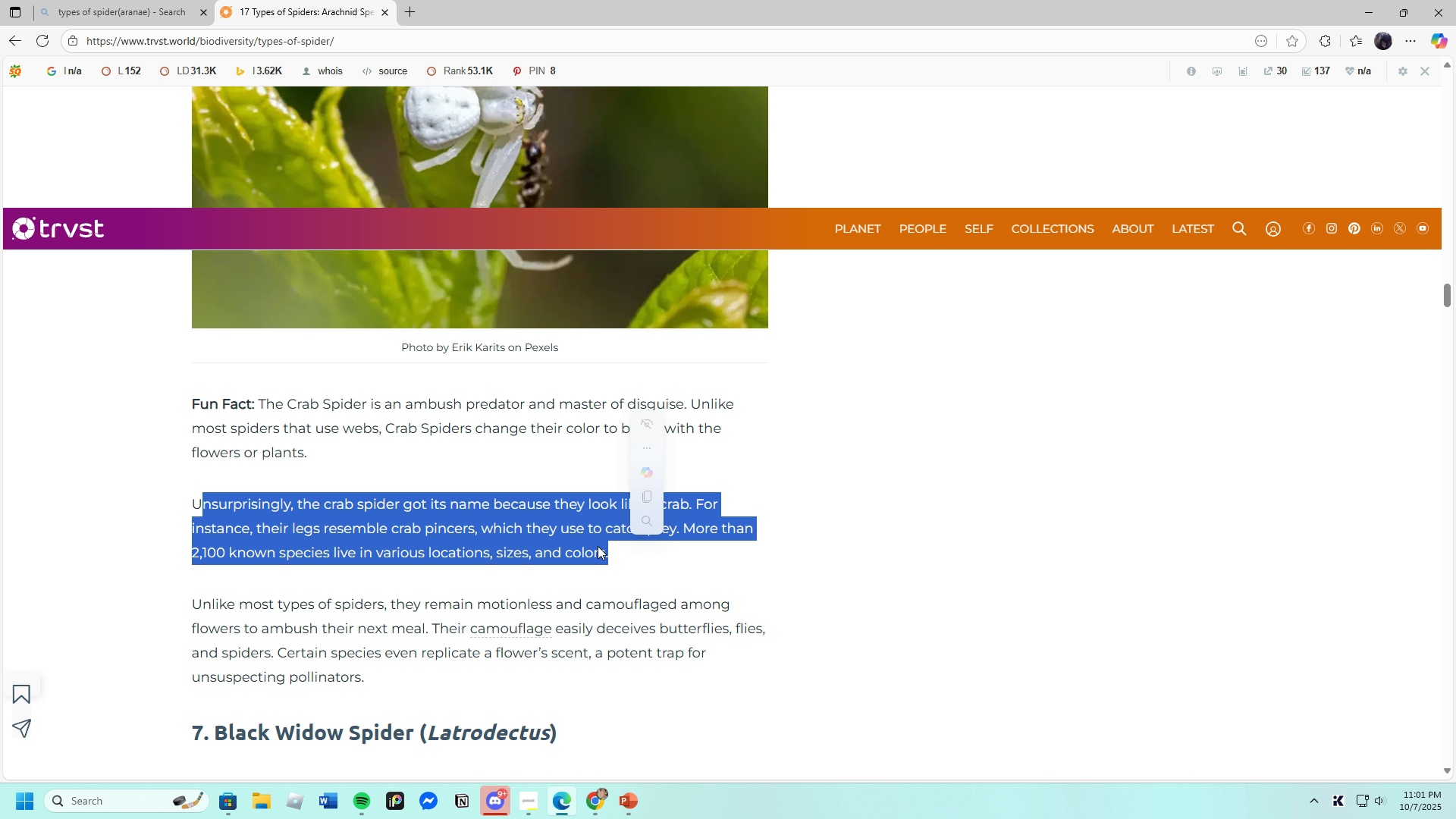 
left_click([186, 482])
 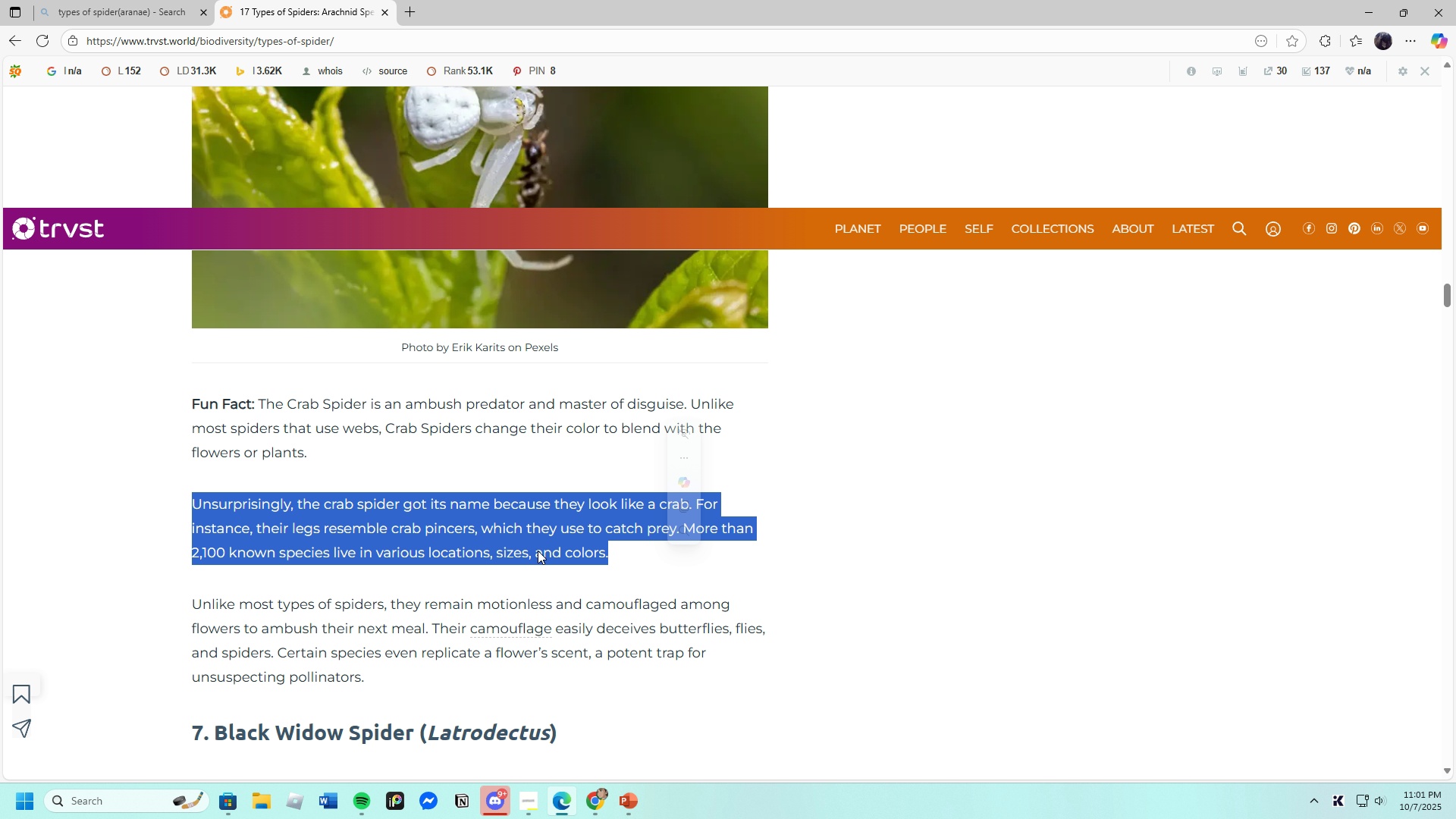 
right_click([541, 519])
 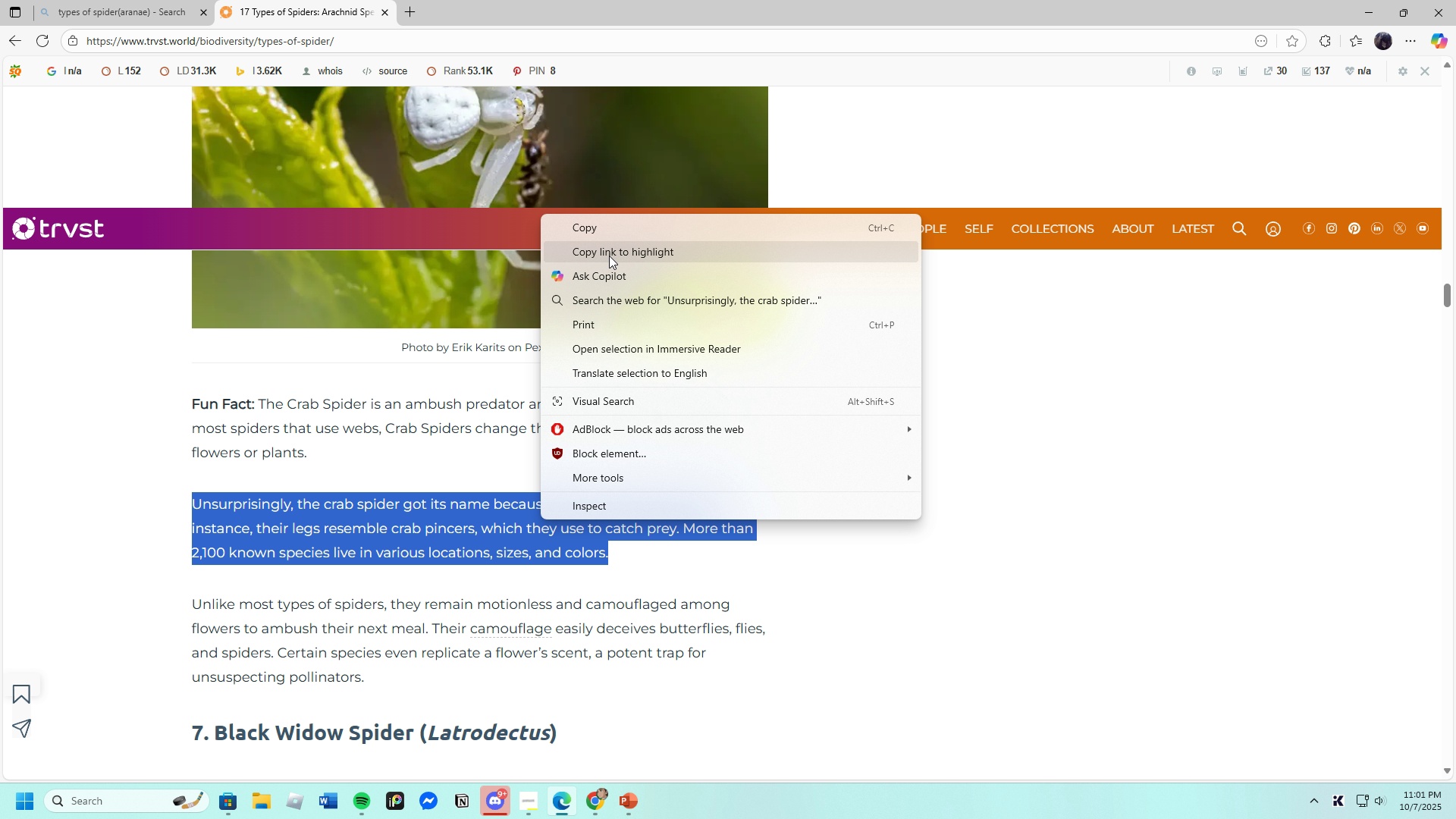 
left_click([607, 228])